 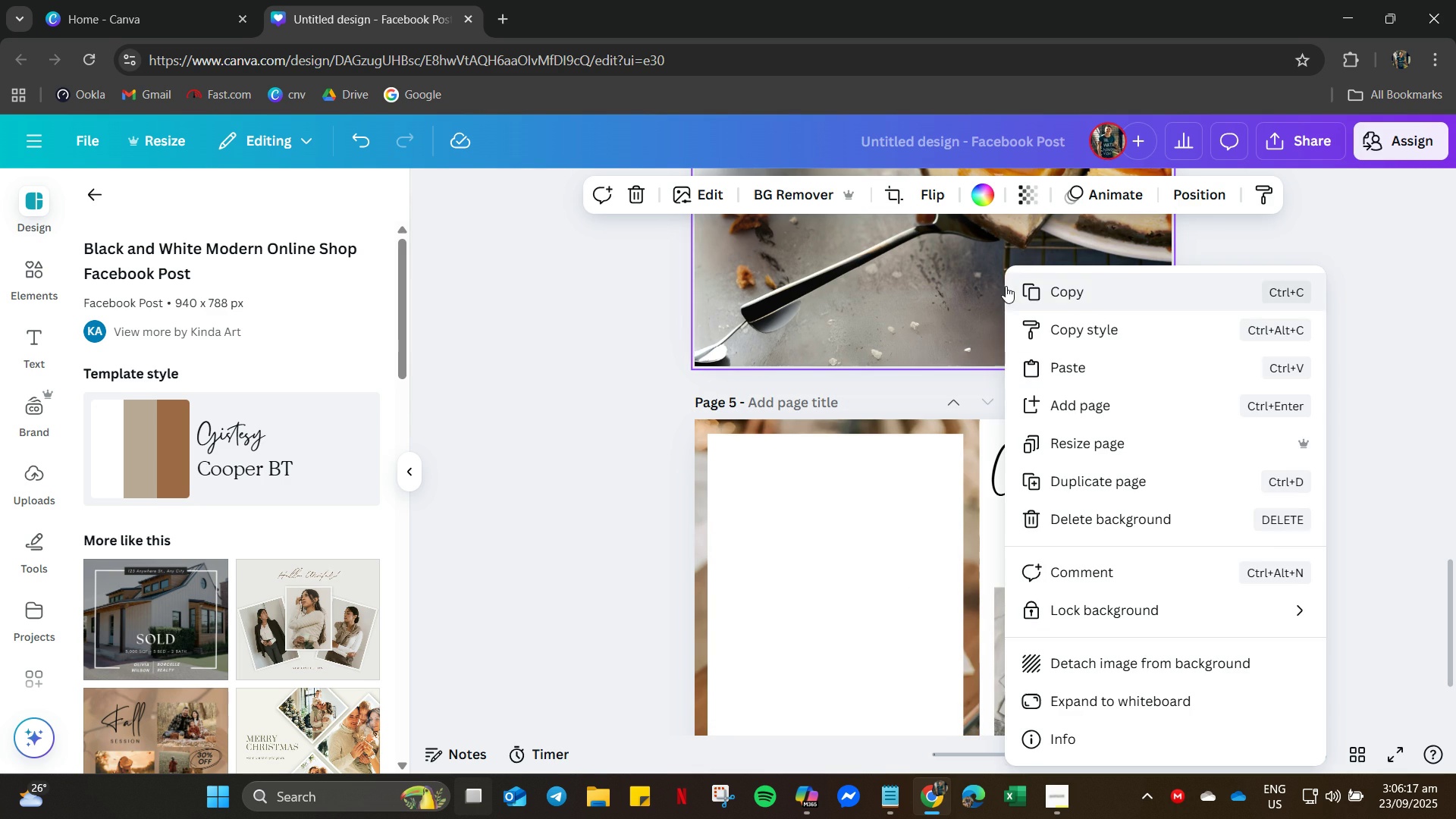 
left_click([1070, 297])
 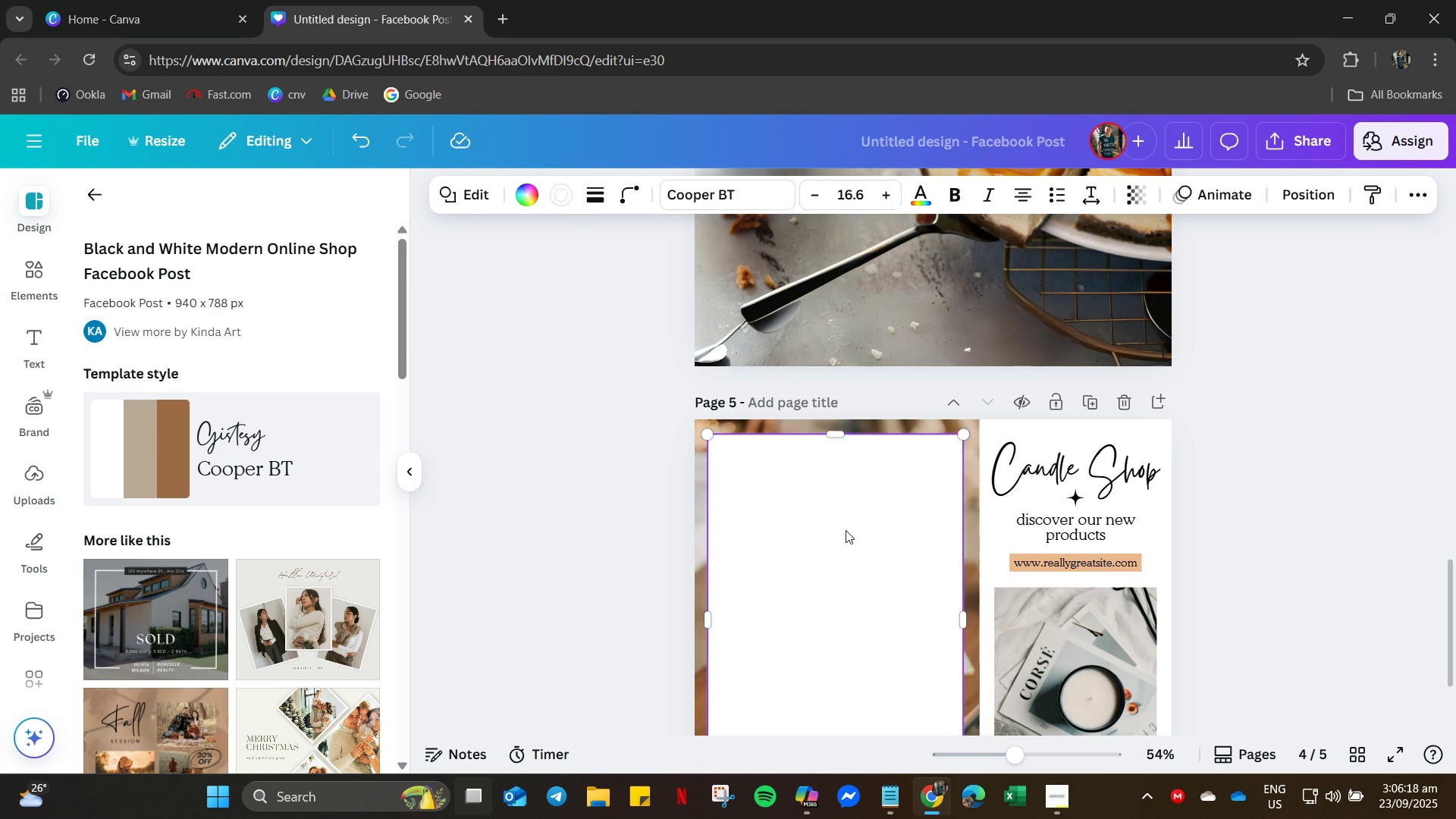 
right_click([846, 530])
 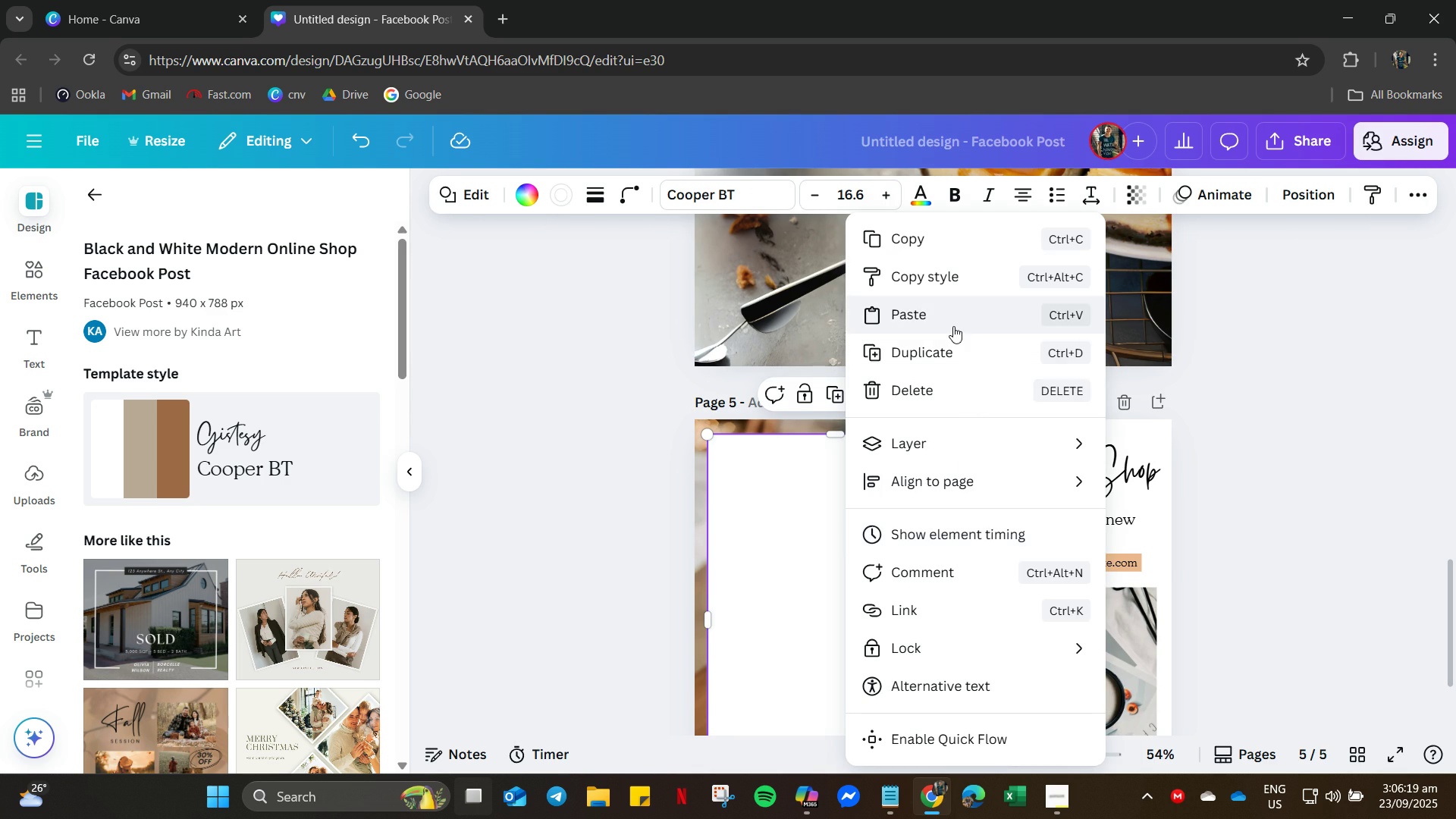 
left_click([953, 324])
 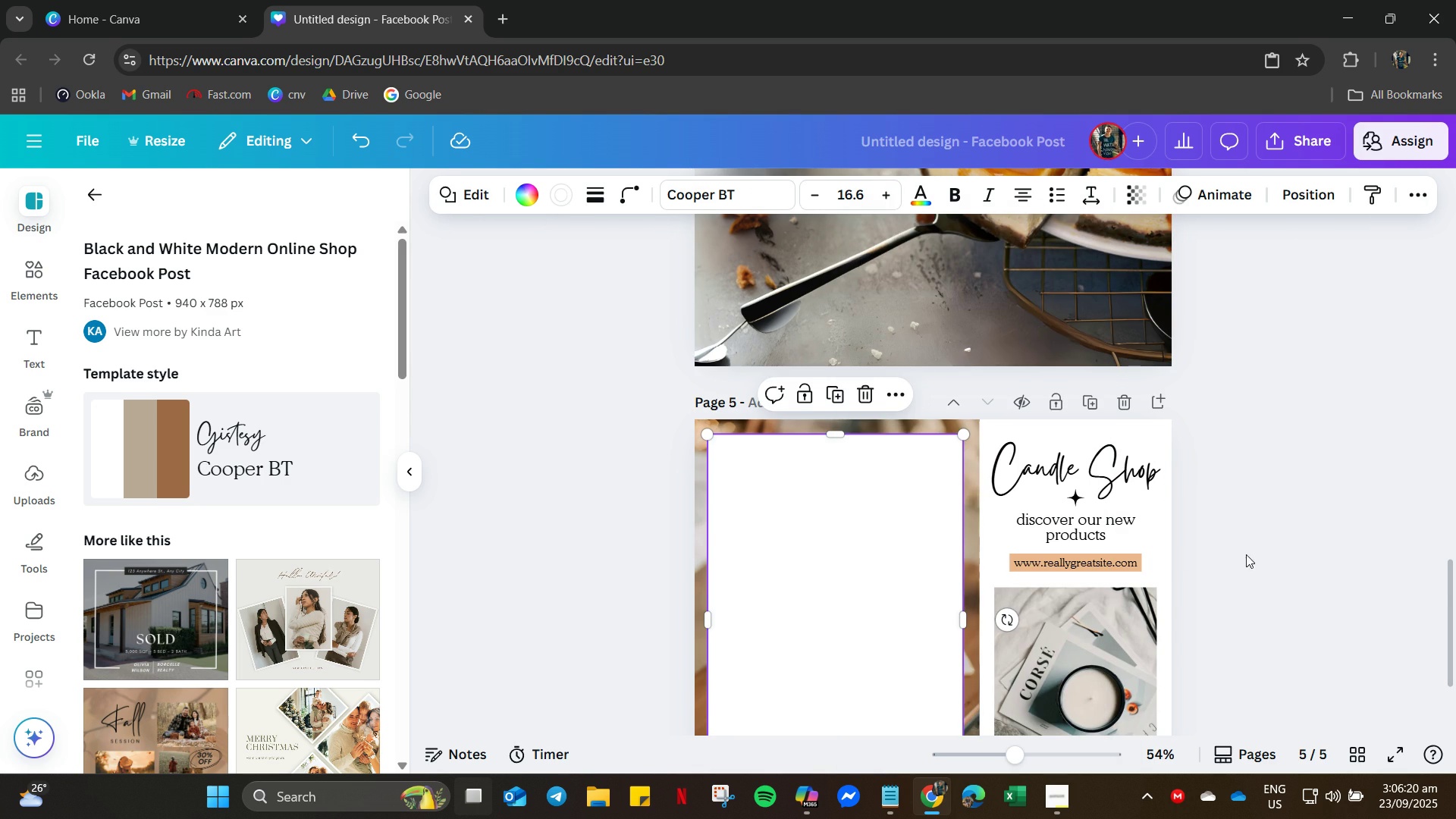 
scroll: coordinate [1260, 552], scroll_direction: down, amount: 5.0
 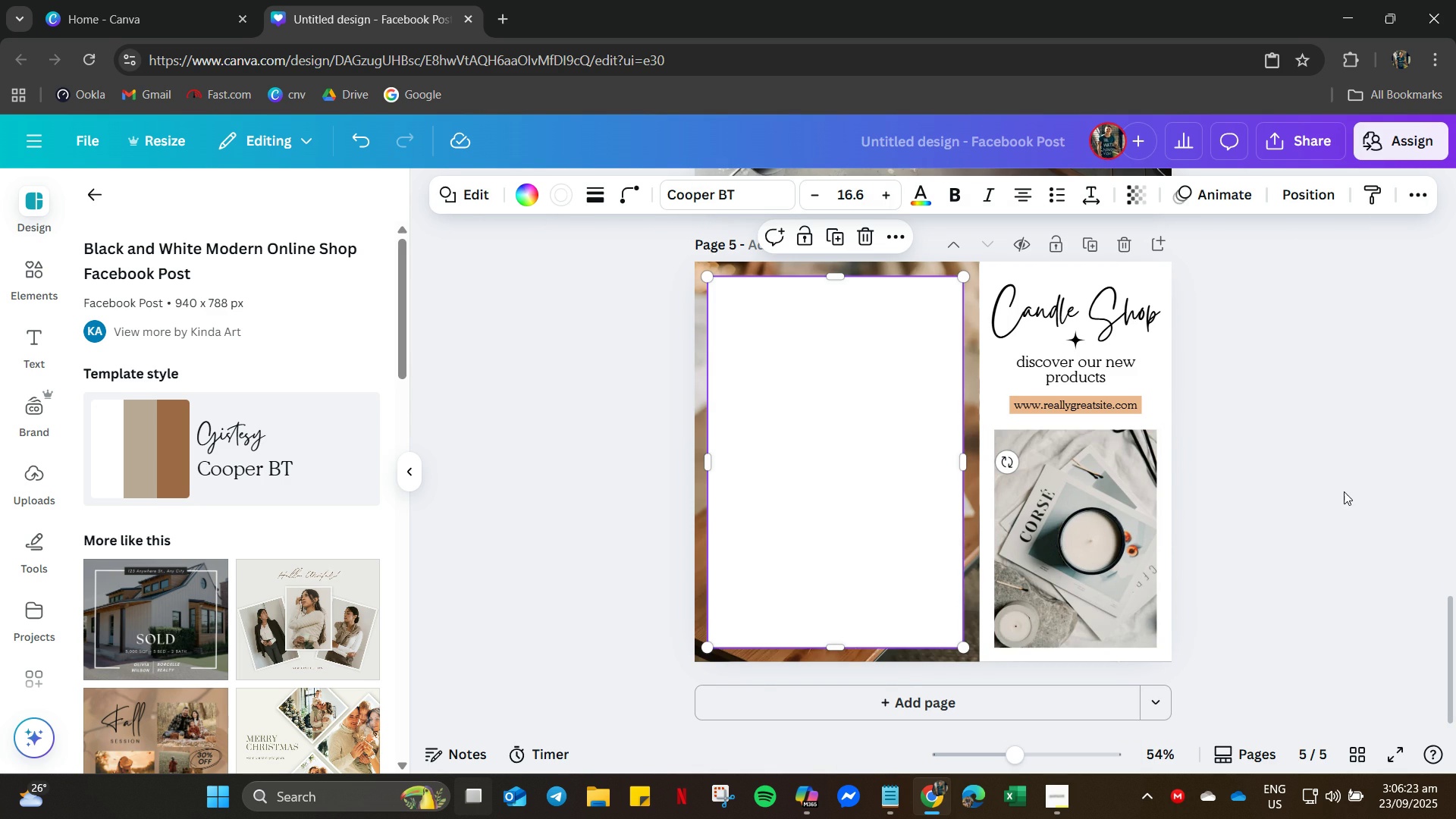 
double_click([752, 420])
 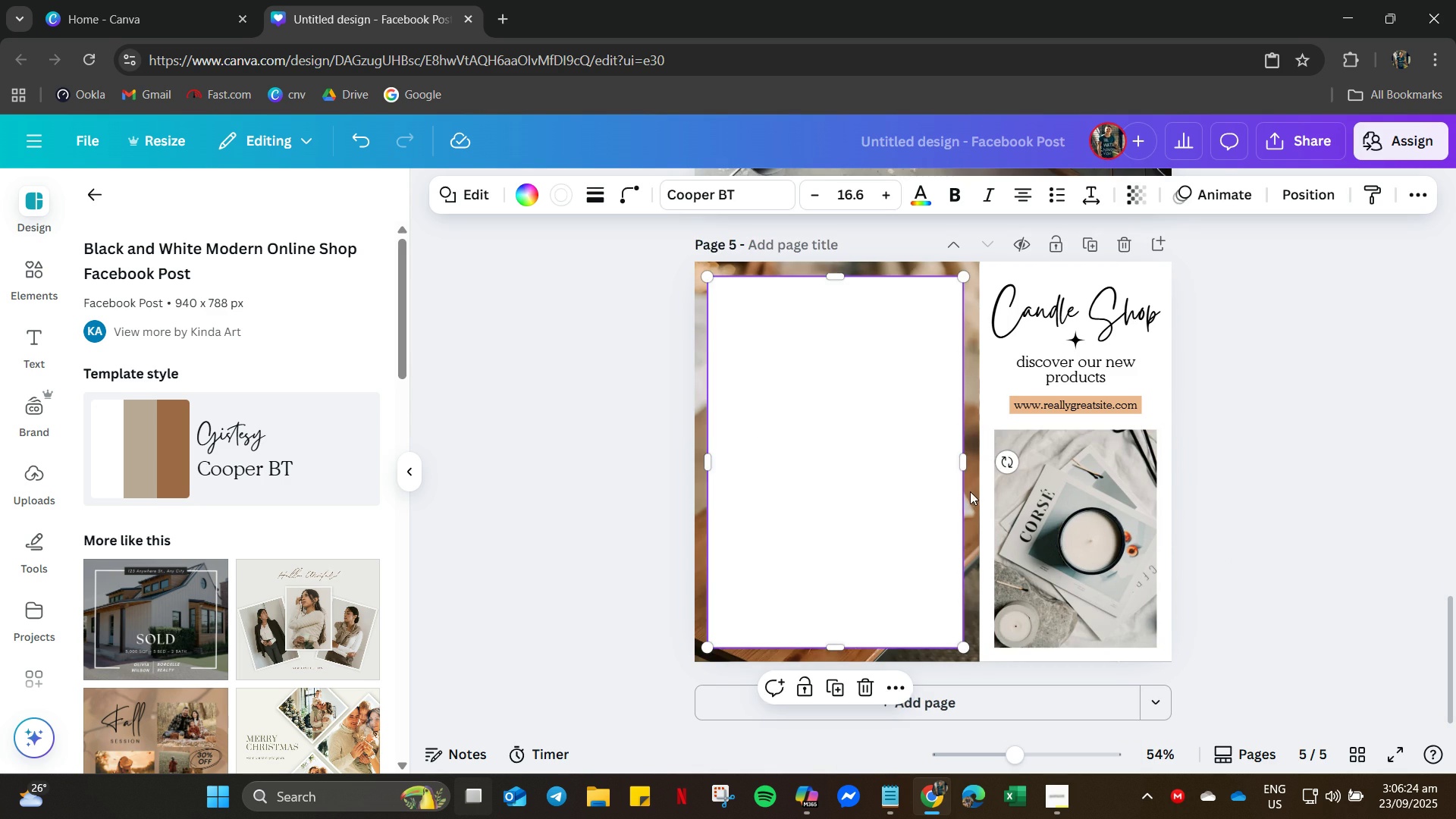 
scroll: coordinate [1251, 494], scroll_direction: up, amount: 9.0